 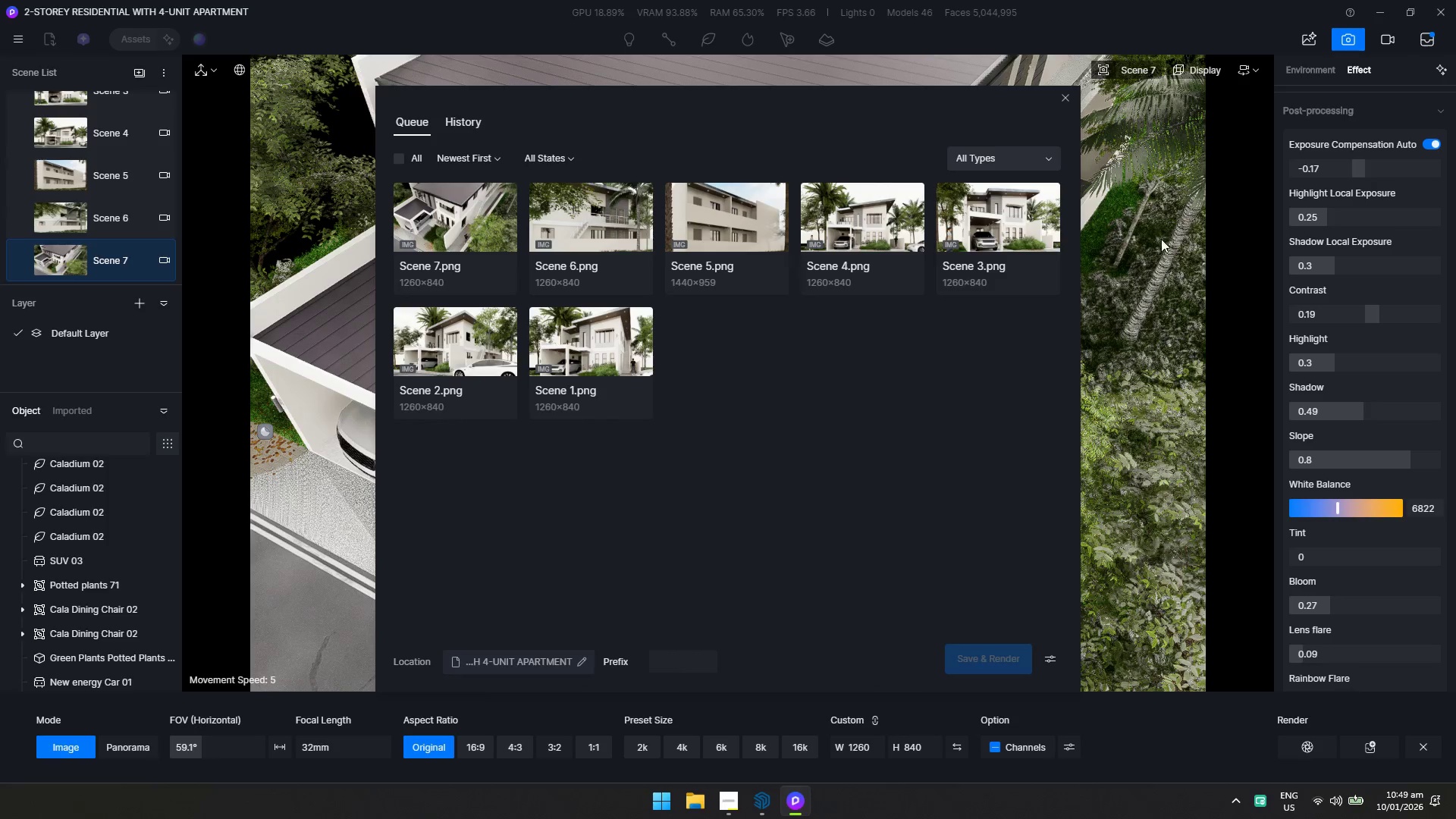 
left_click([1062, 103])
 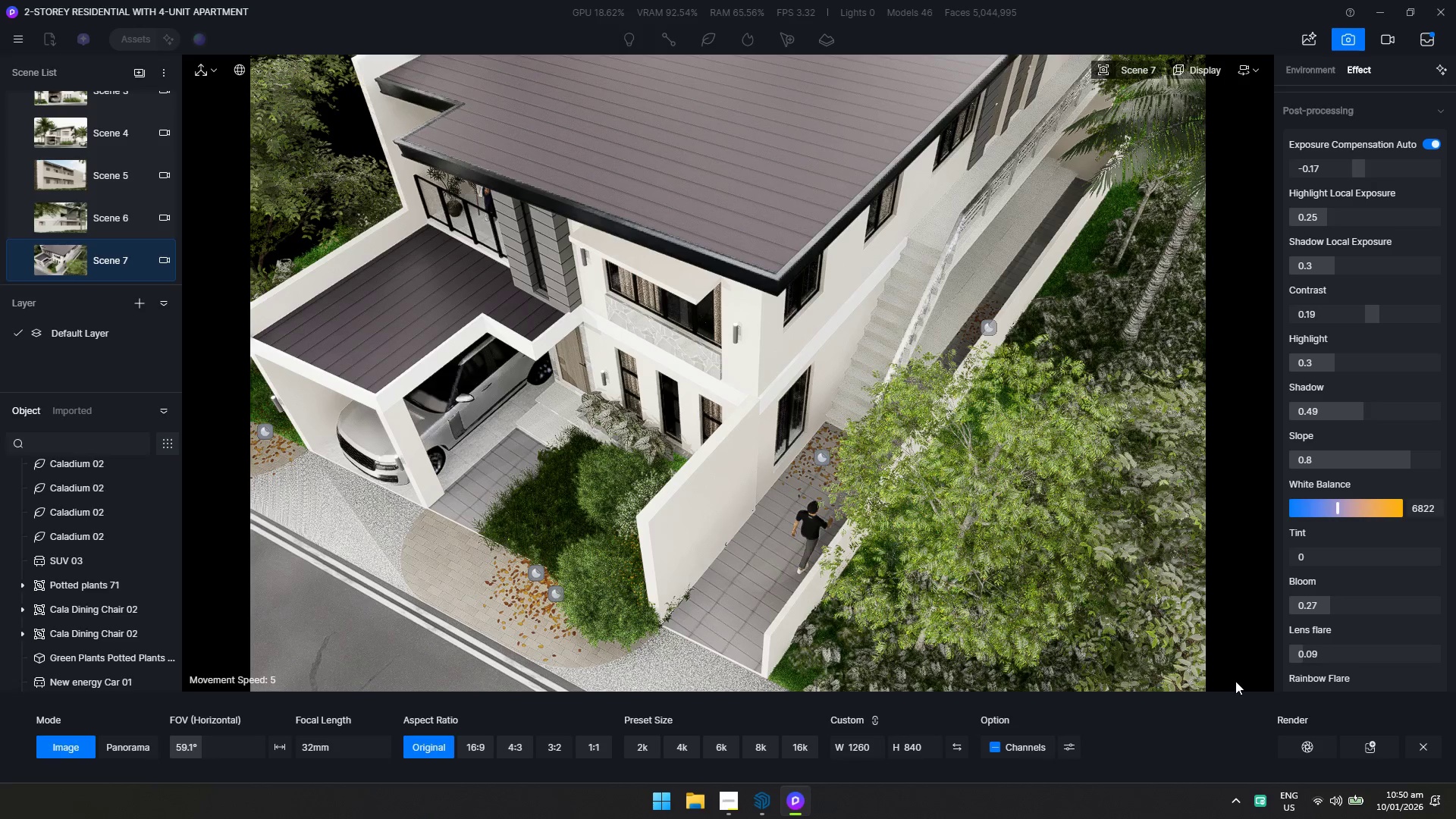 
key(F2)
 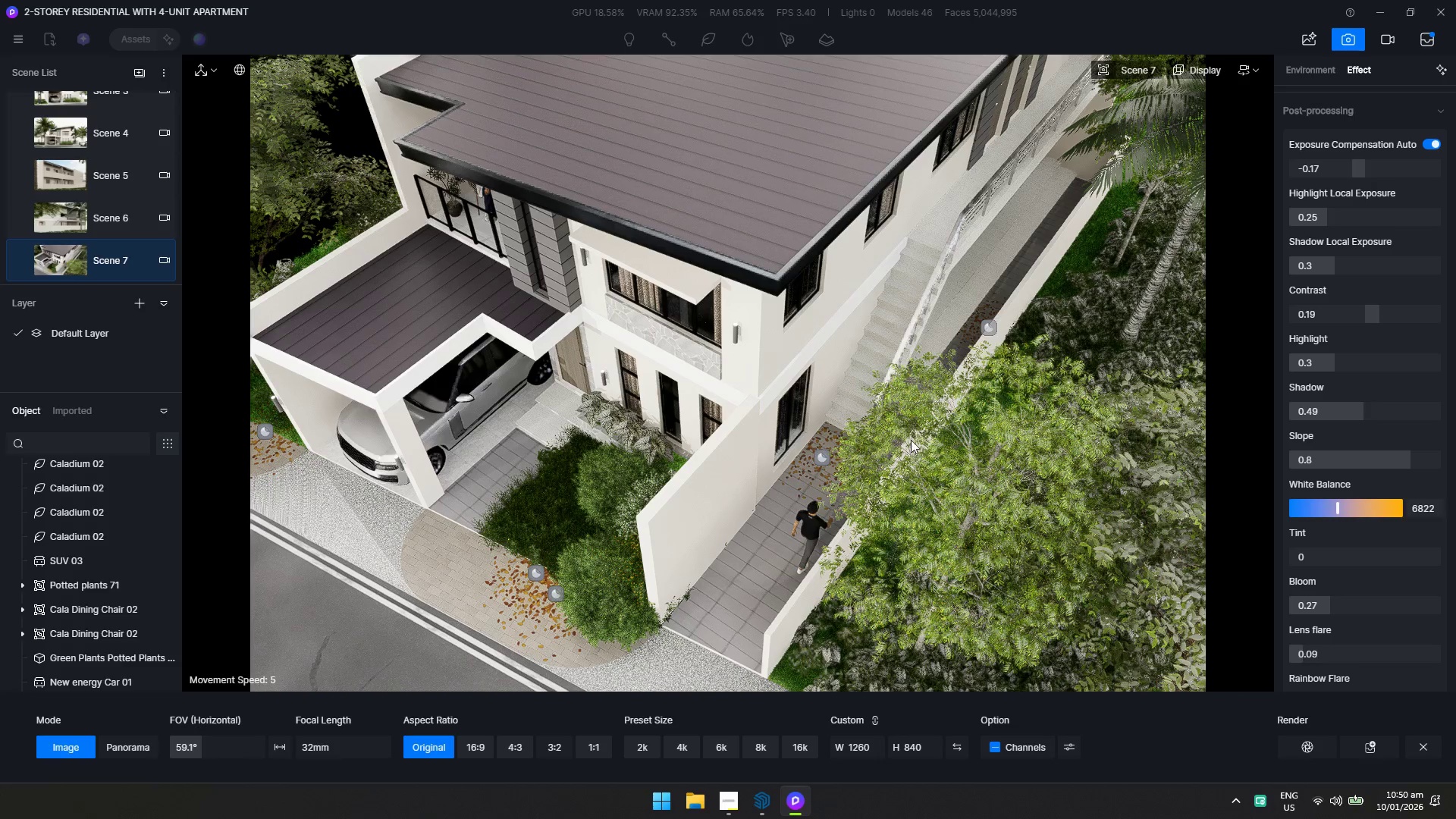 
key(Control+S)
 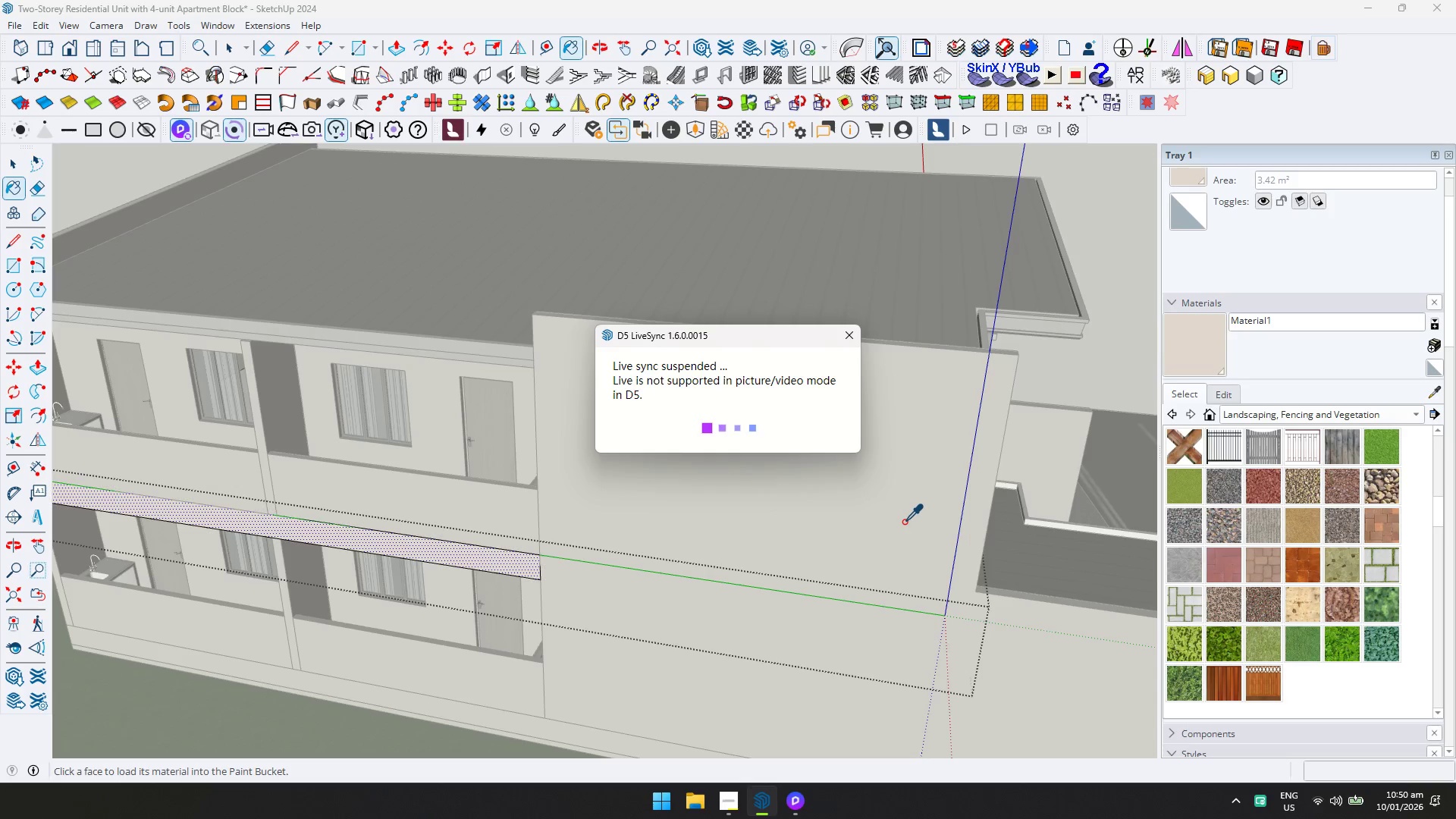 
key(Space)
 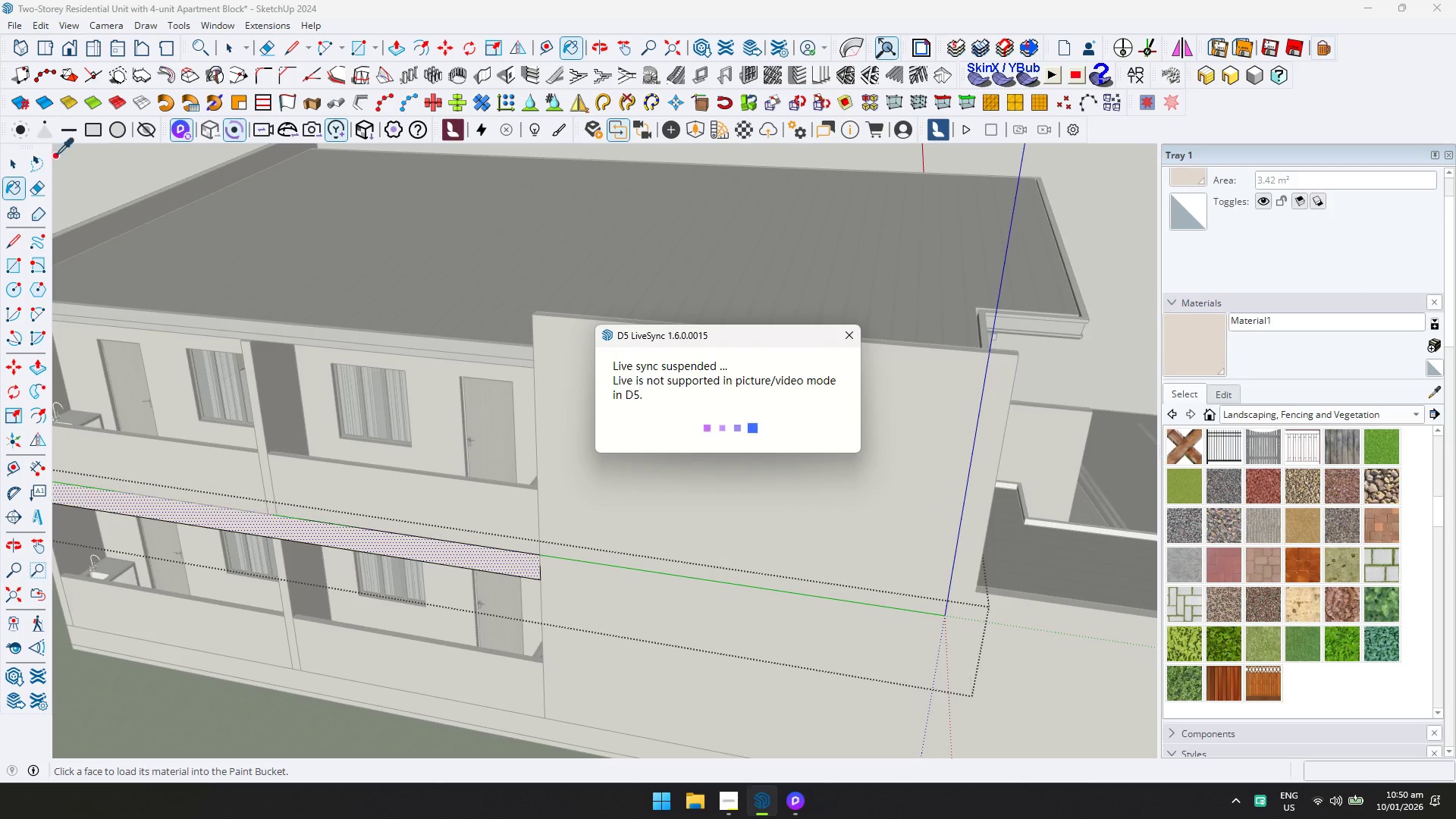 
left_click([16, 162])
 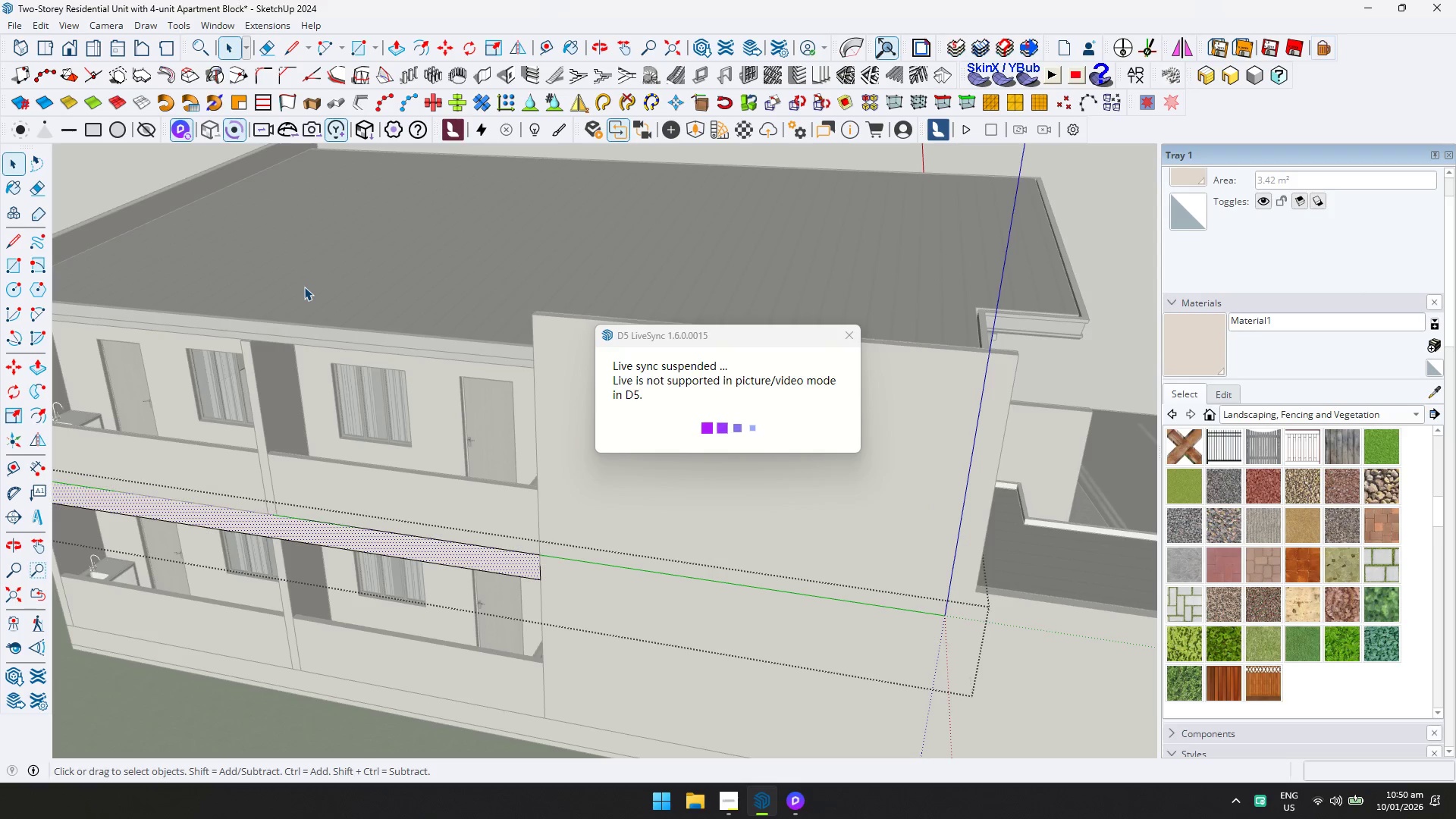 
key(Escape)
 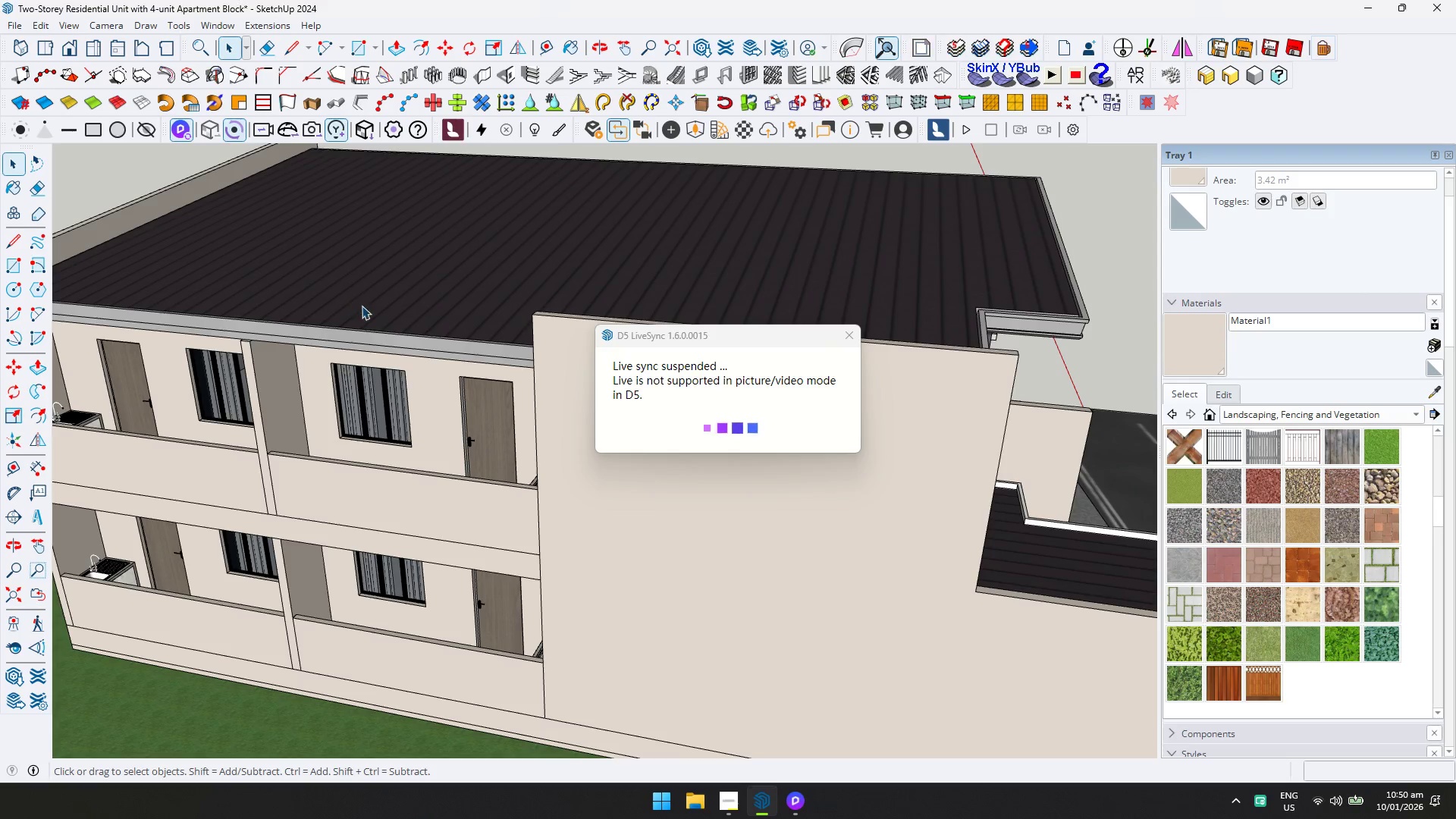 
key(Control+ControlLeft)
 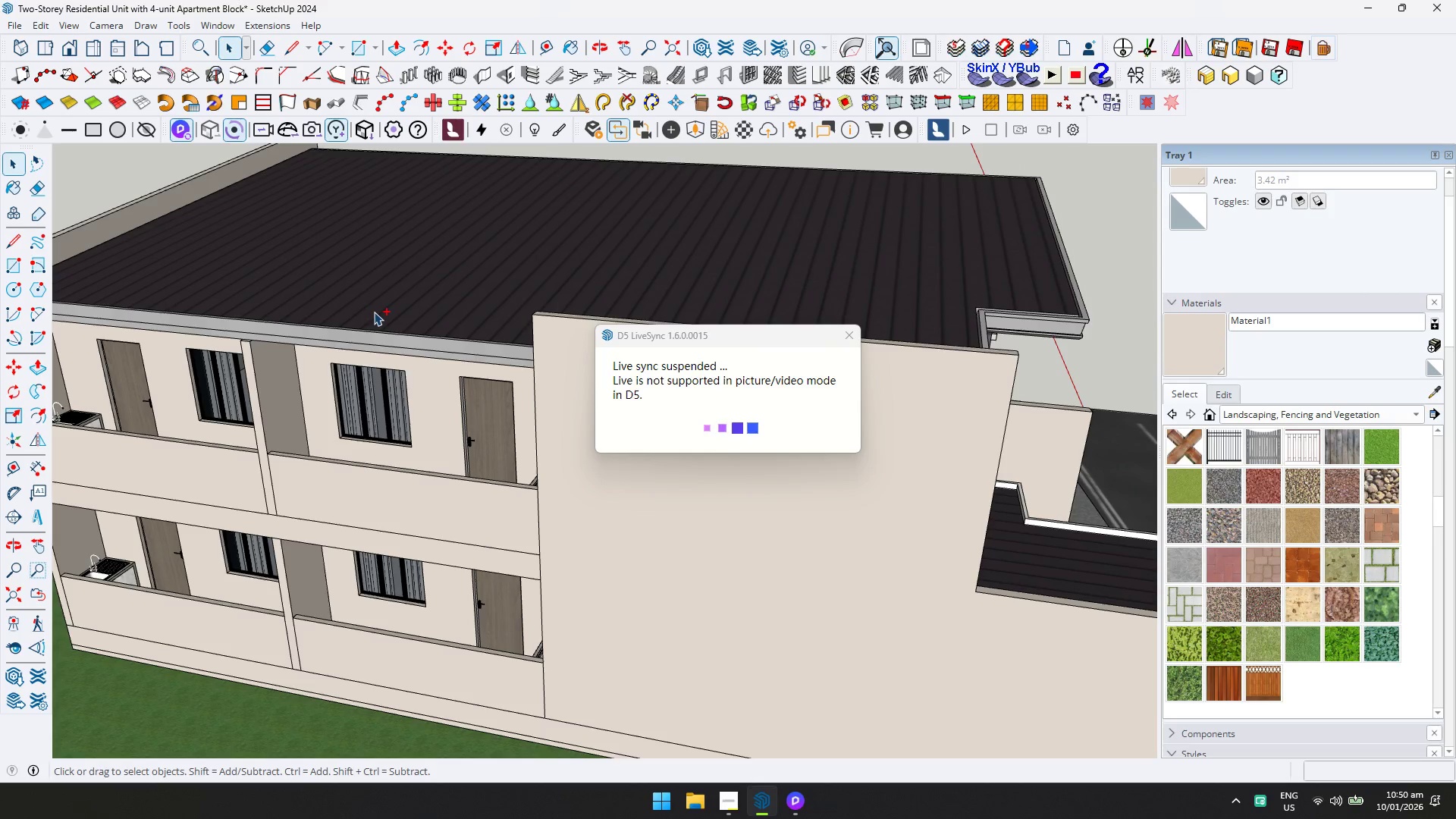 
key(Control+S)
 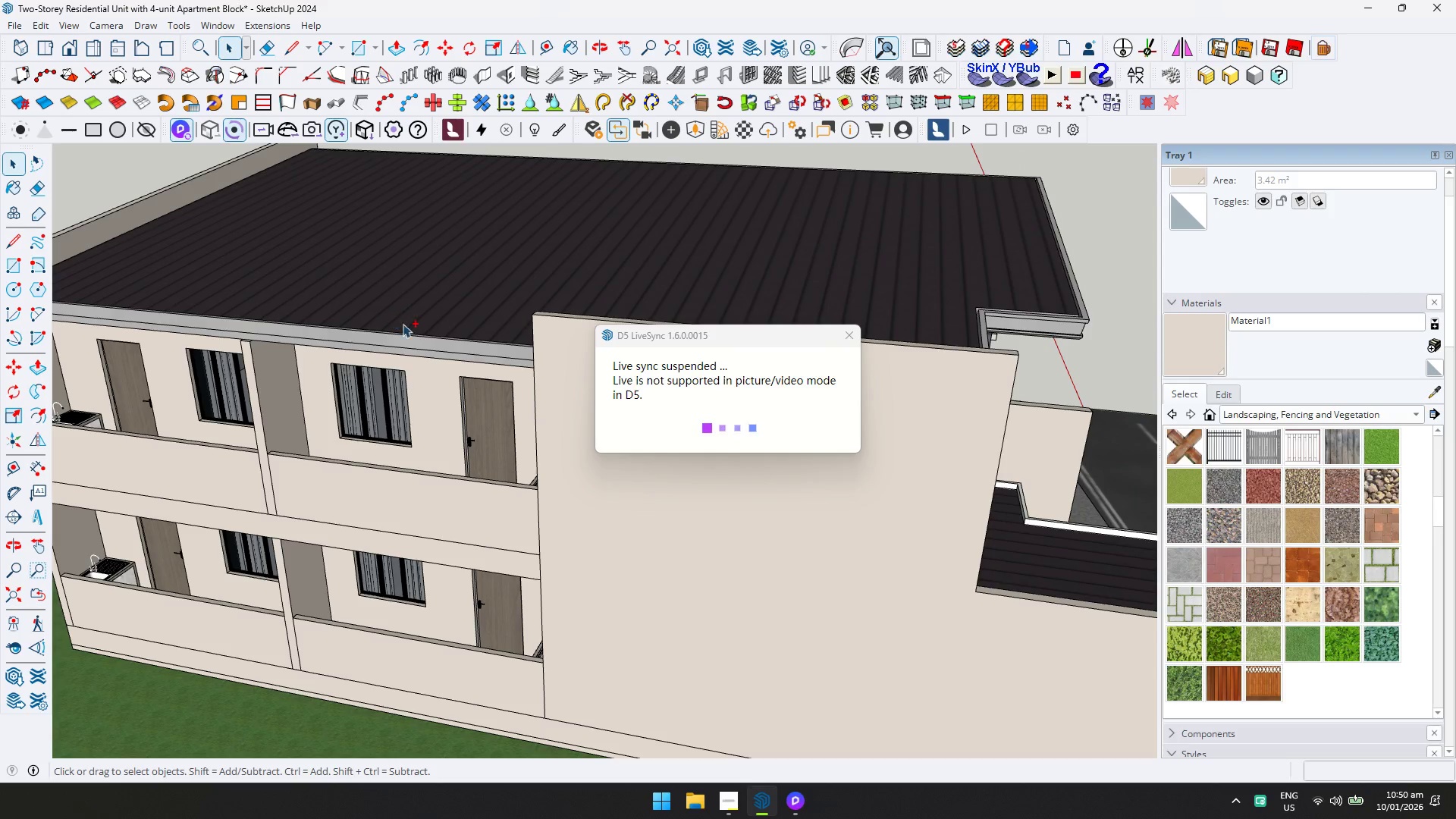 
key(Alt+Tab)
 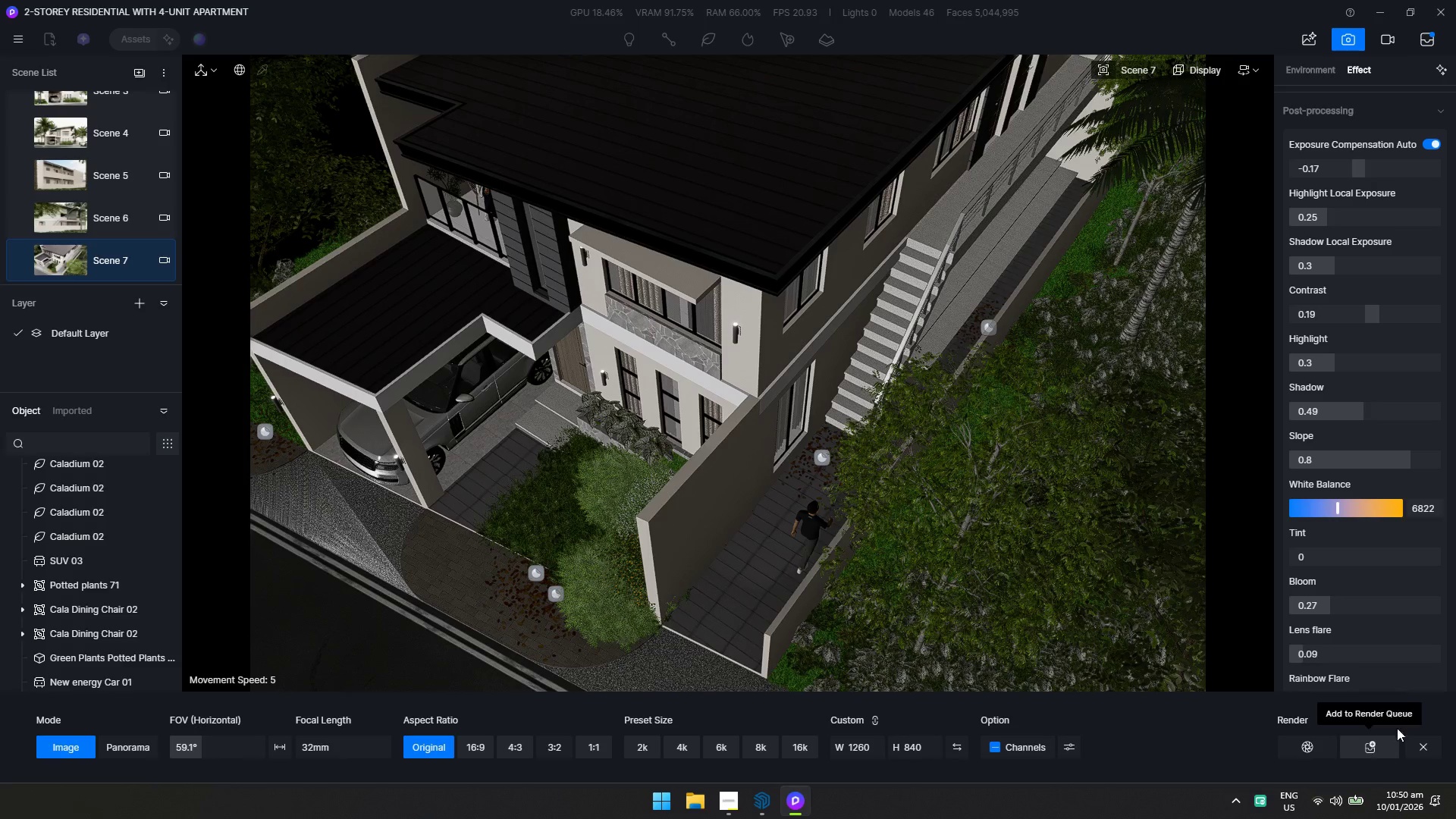 
left_click([1428, 41])
 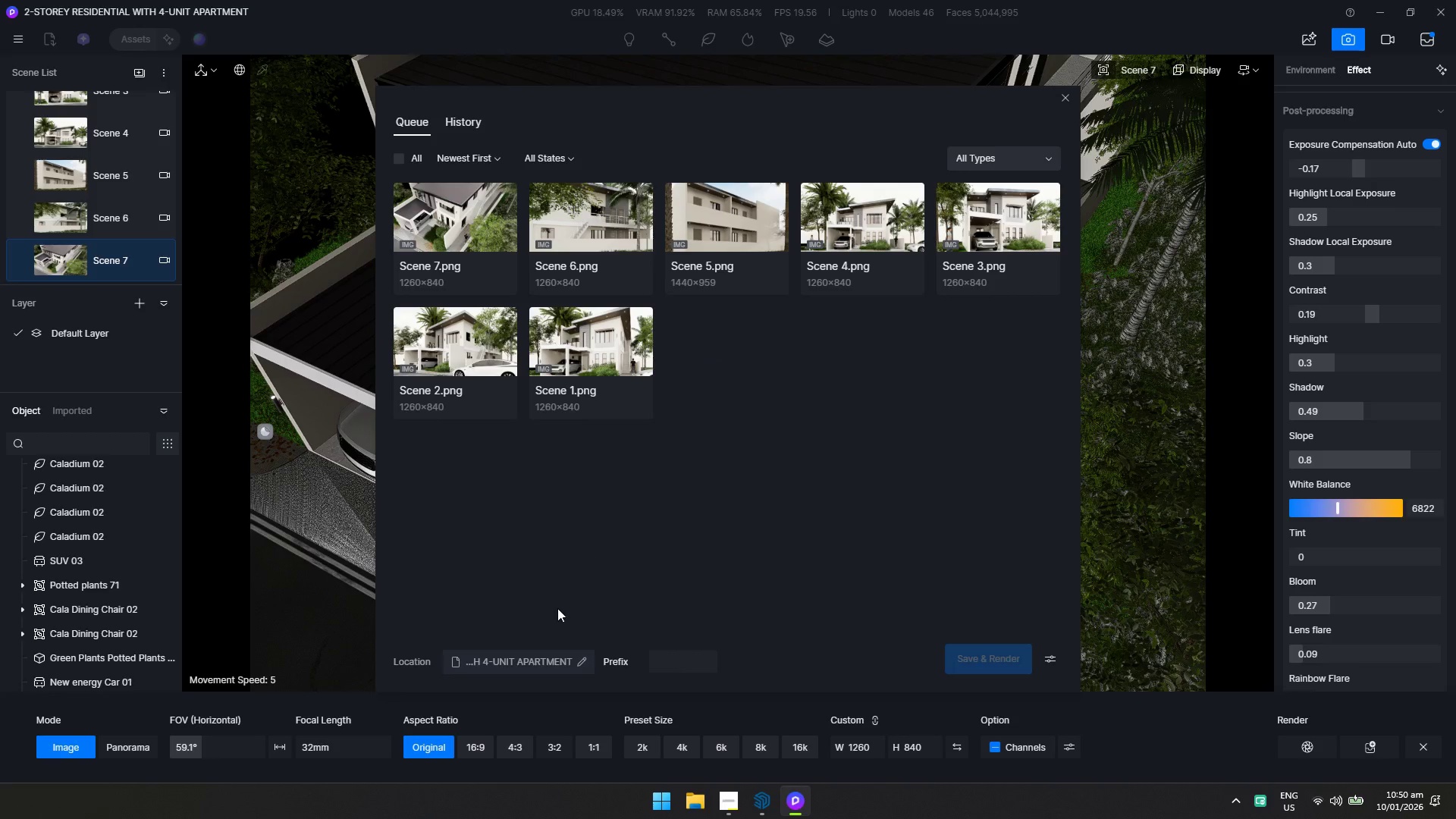 
left_click([529, 665])
 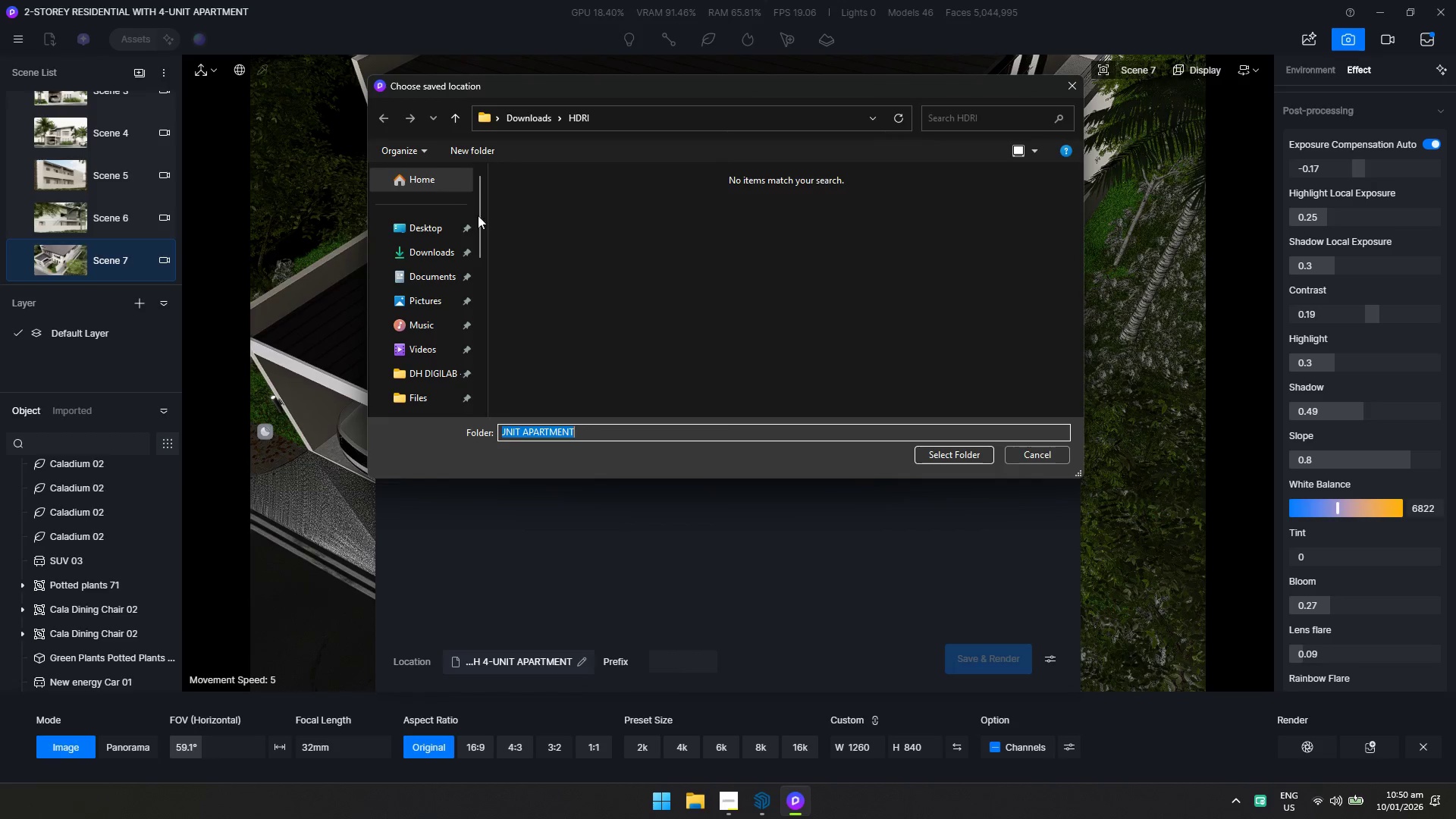 
left_click([420, 245])
 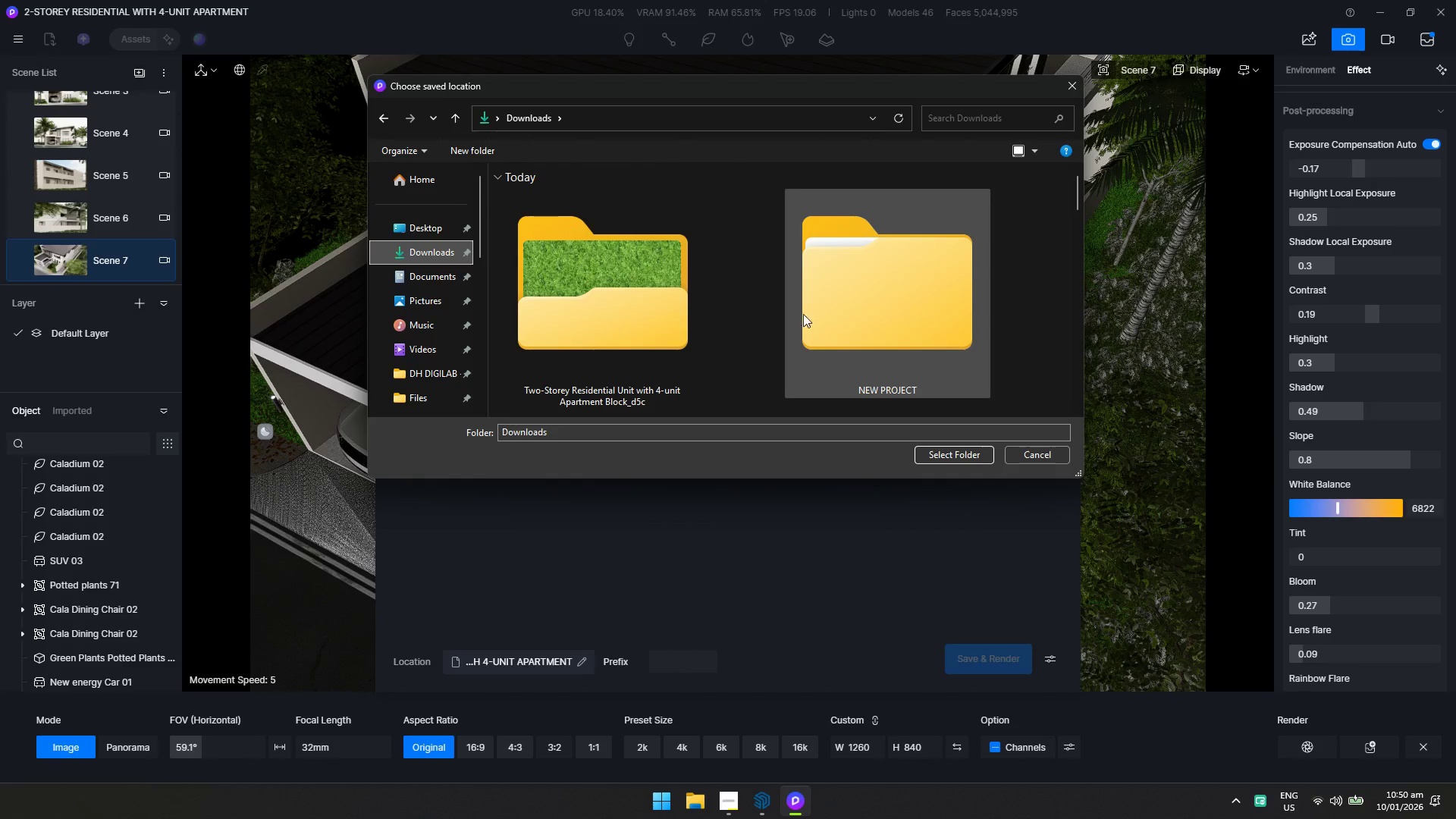 
left_click([819, 317])
 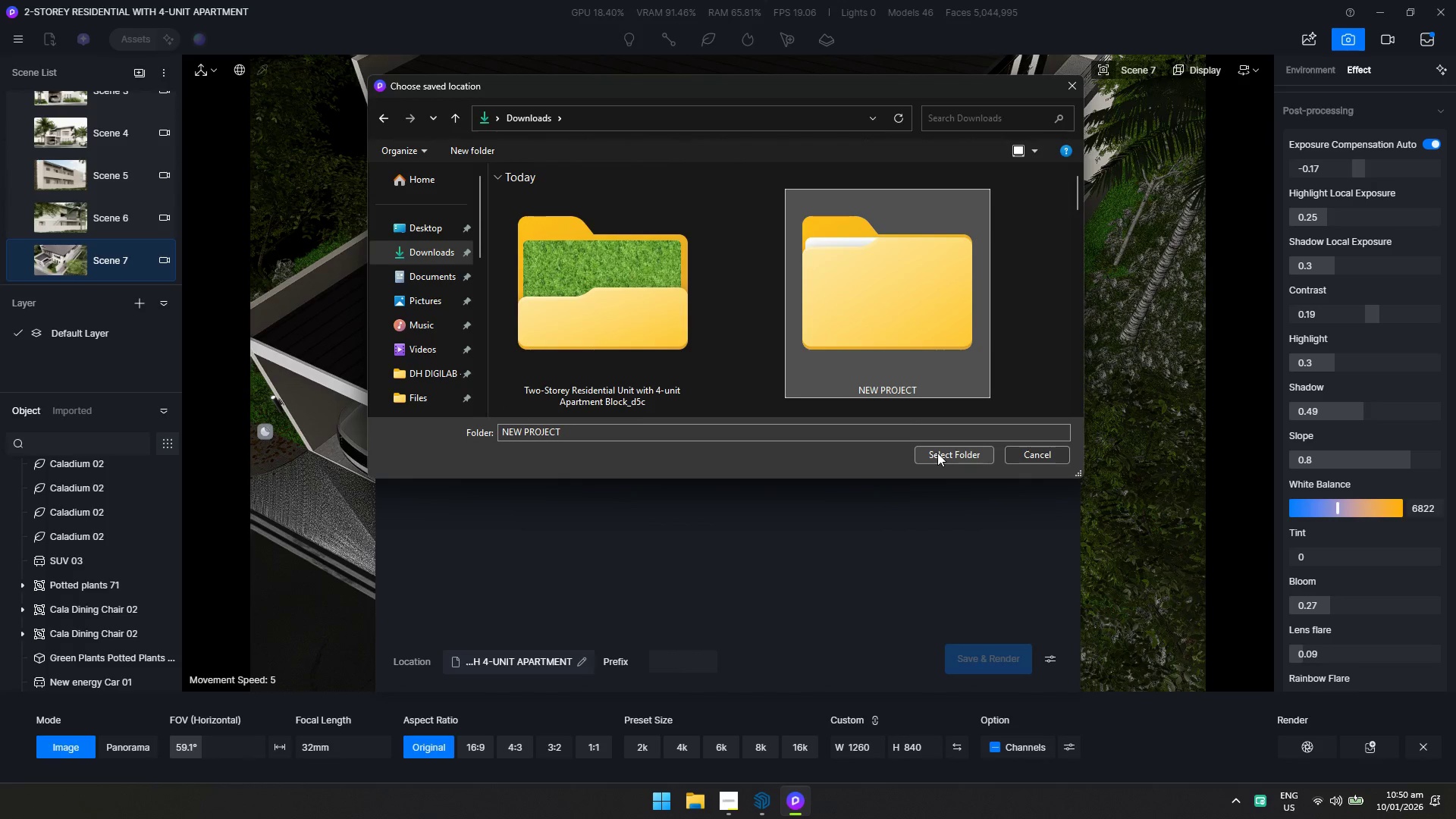 
left_click([937, 453])
 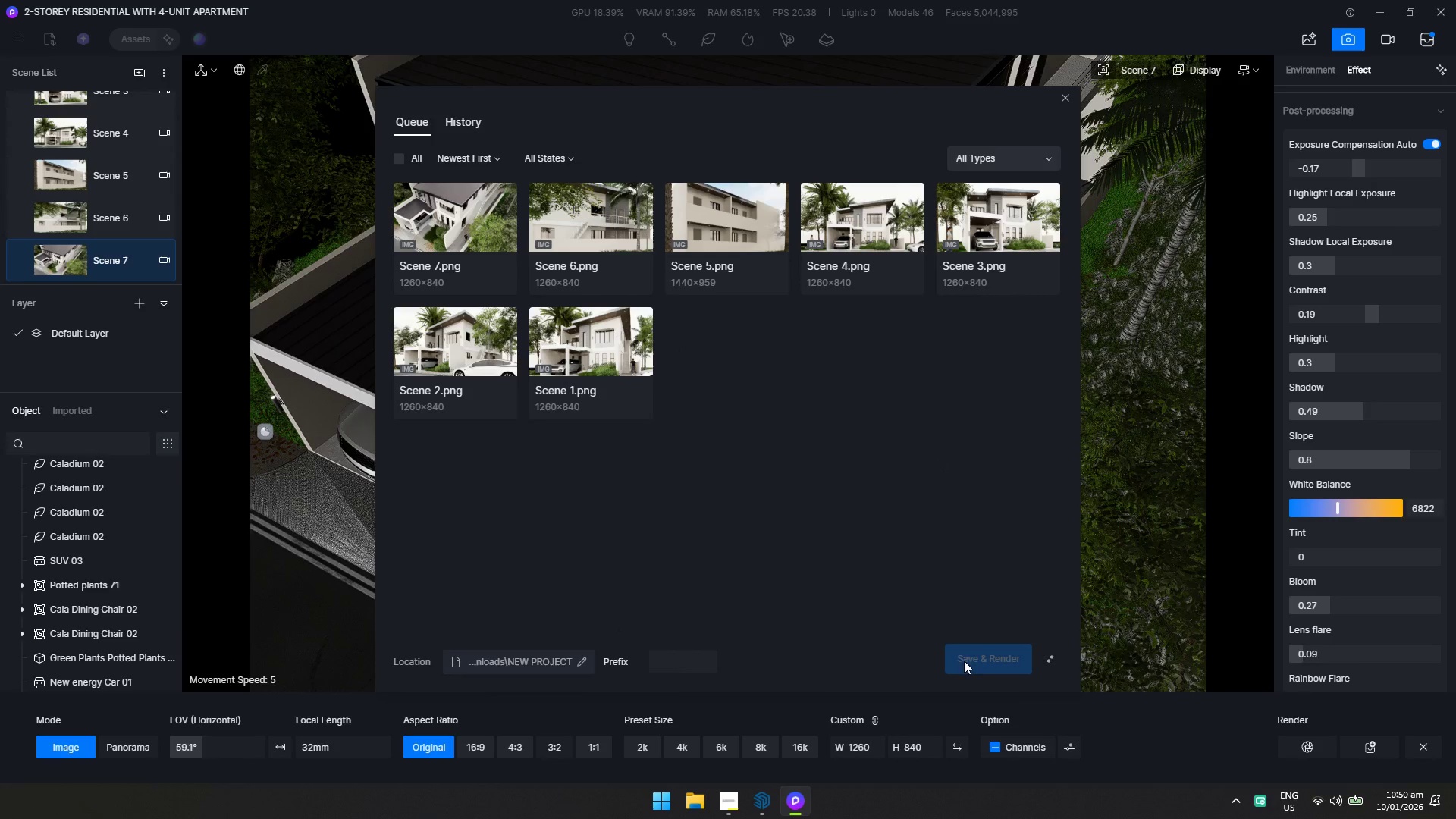 
right_click([609, 361])
 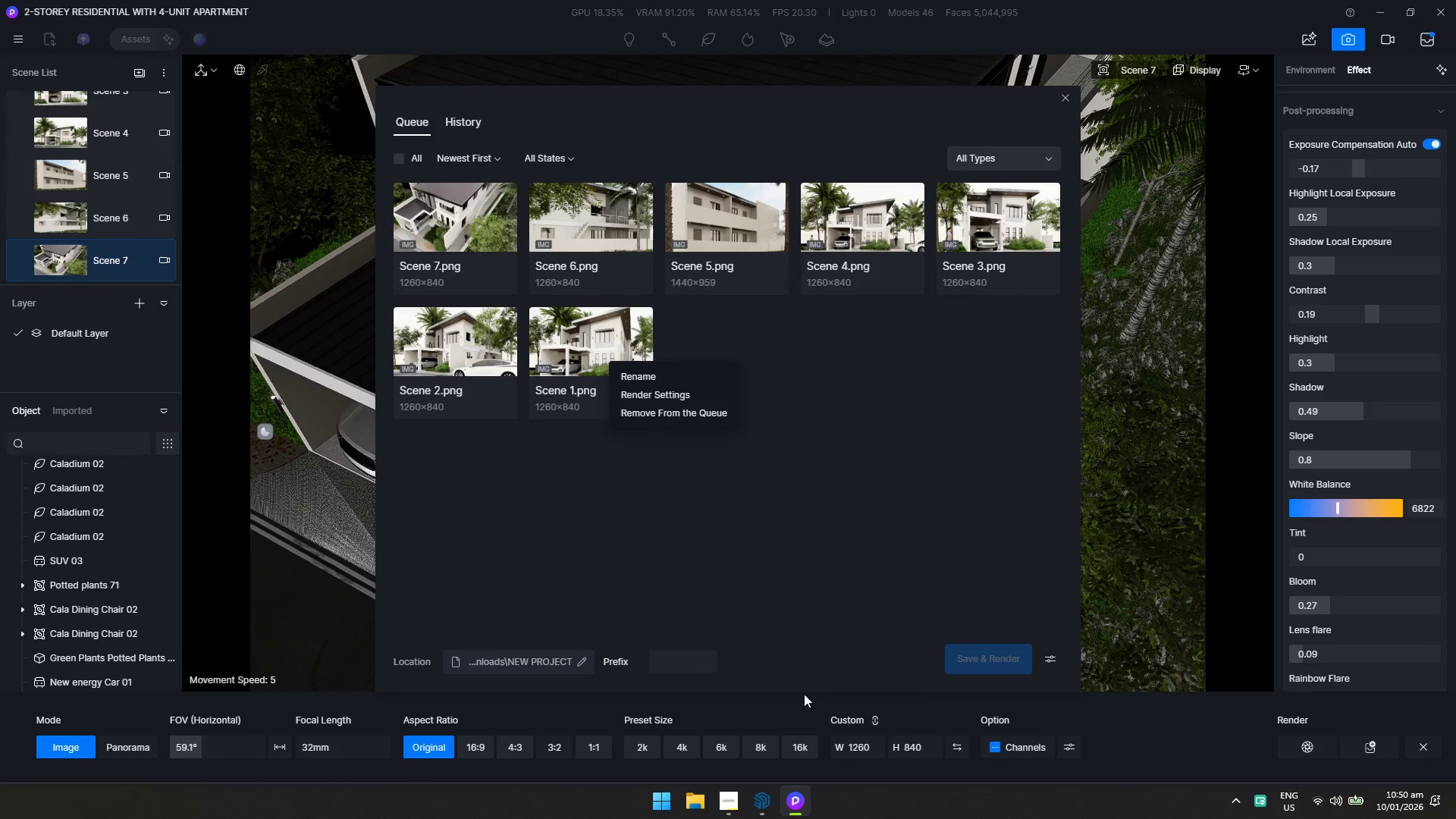 
left_click([728, 799])